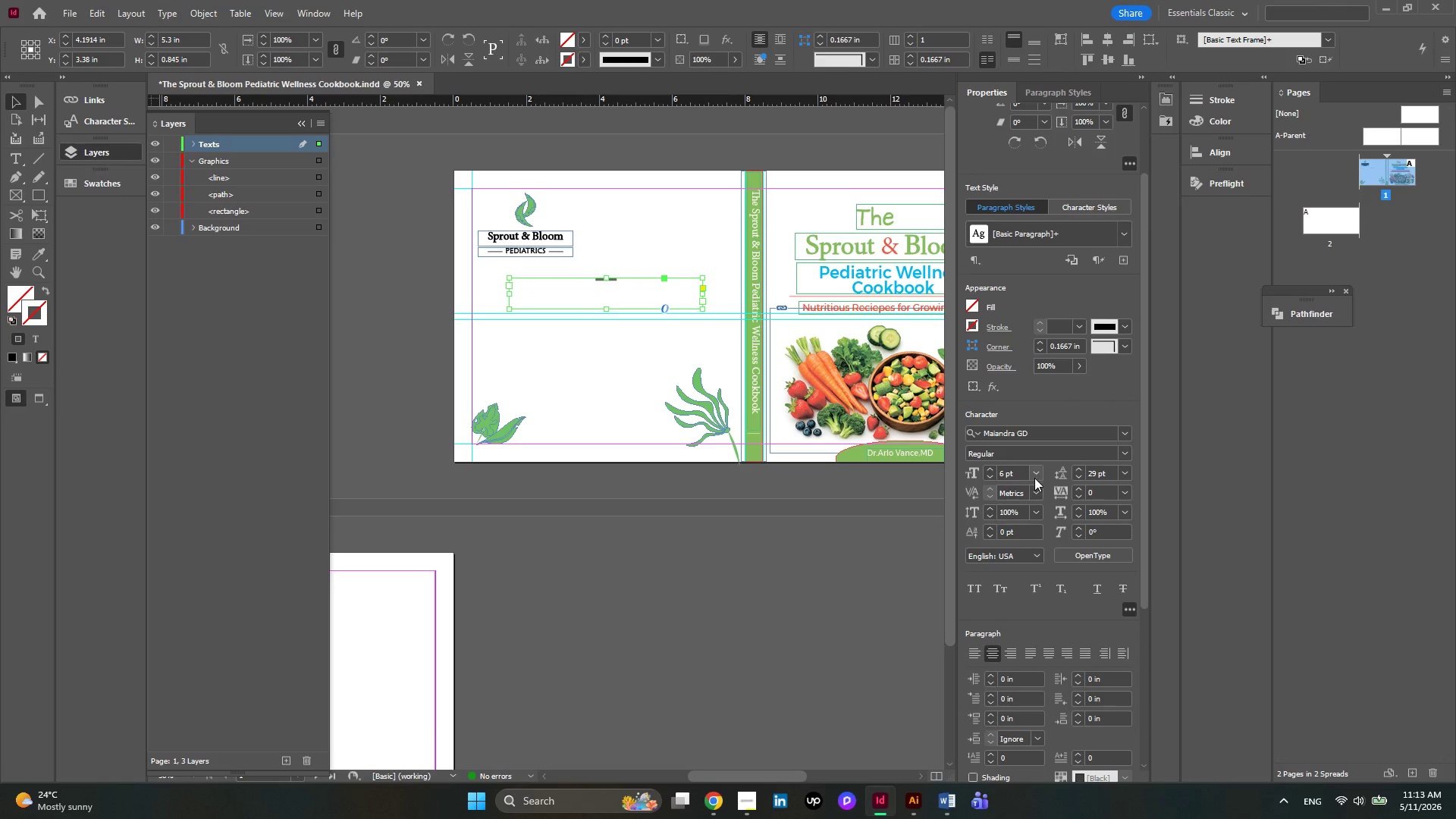 
key(Control+Z)
 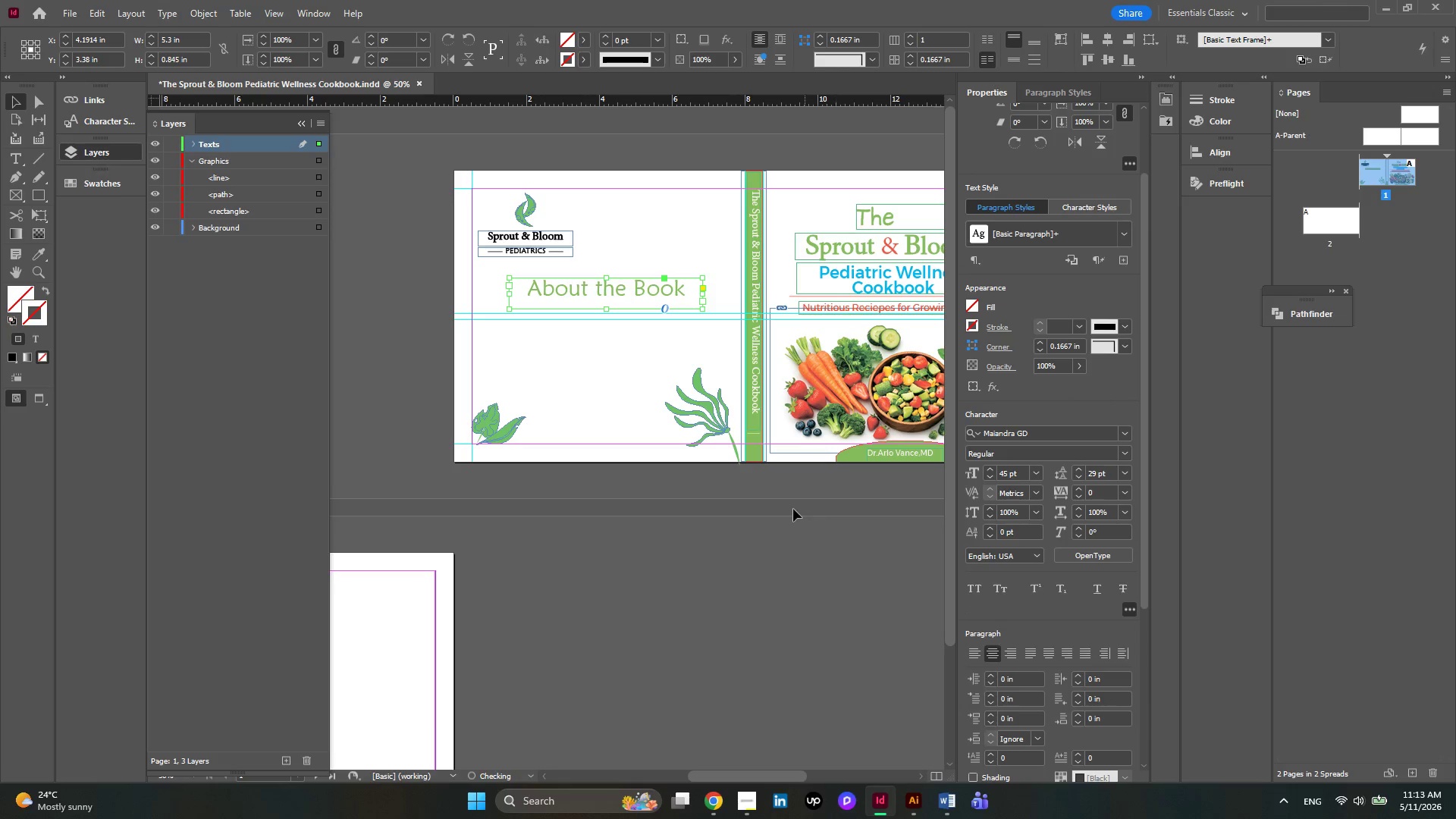 
key(Control+Z)
 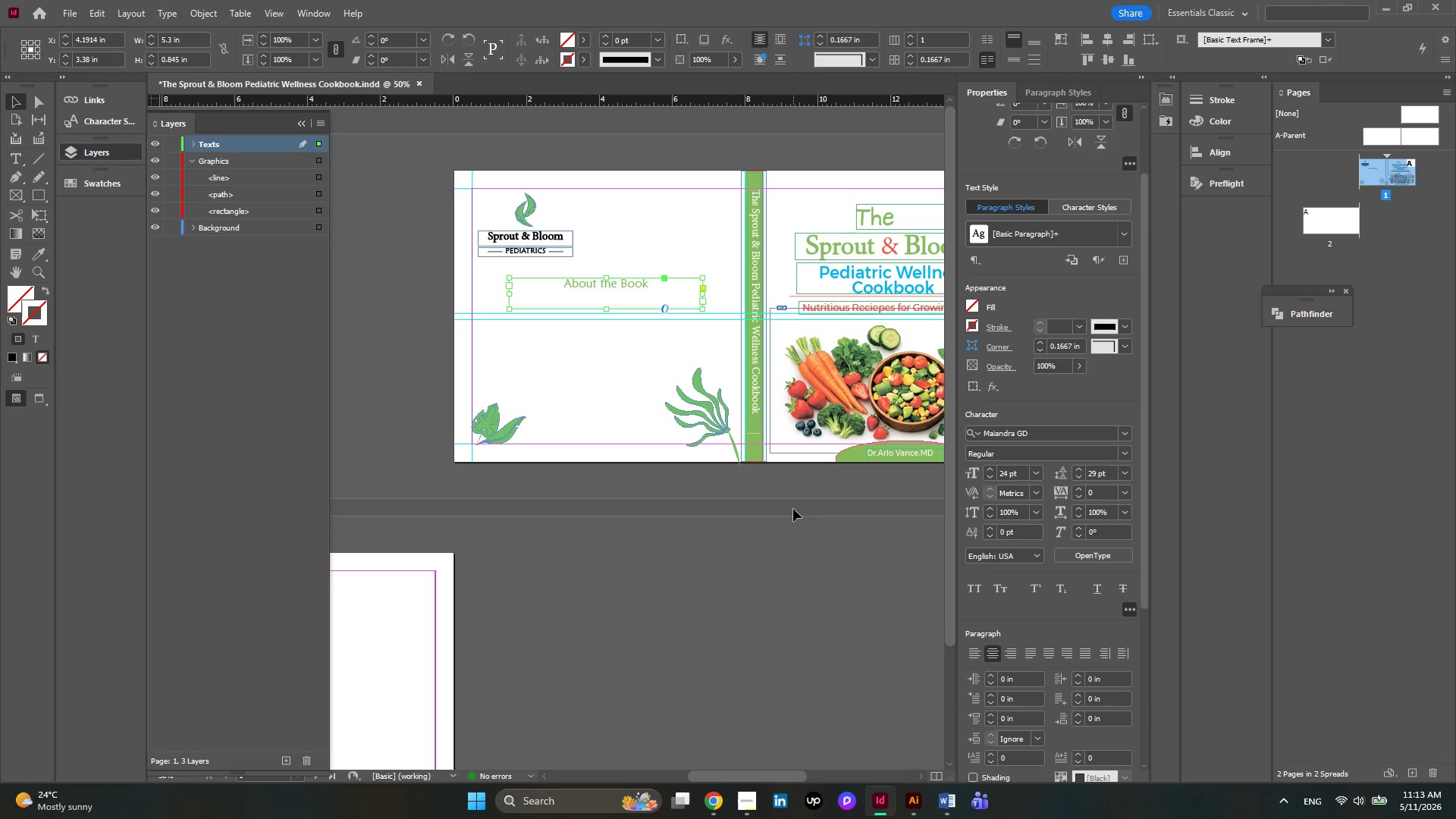 
key(Control+Z)
 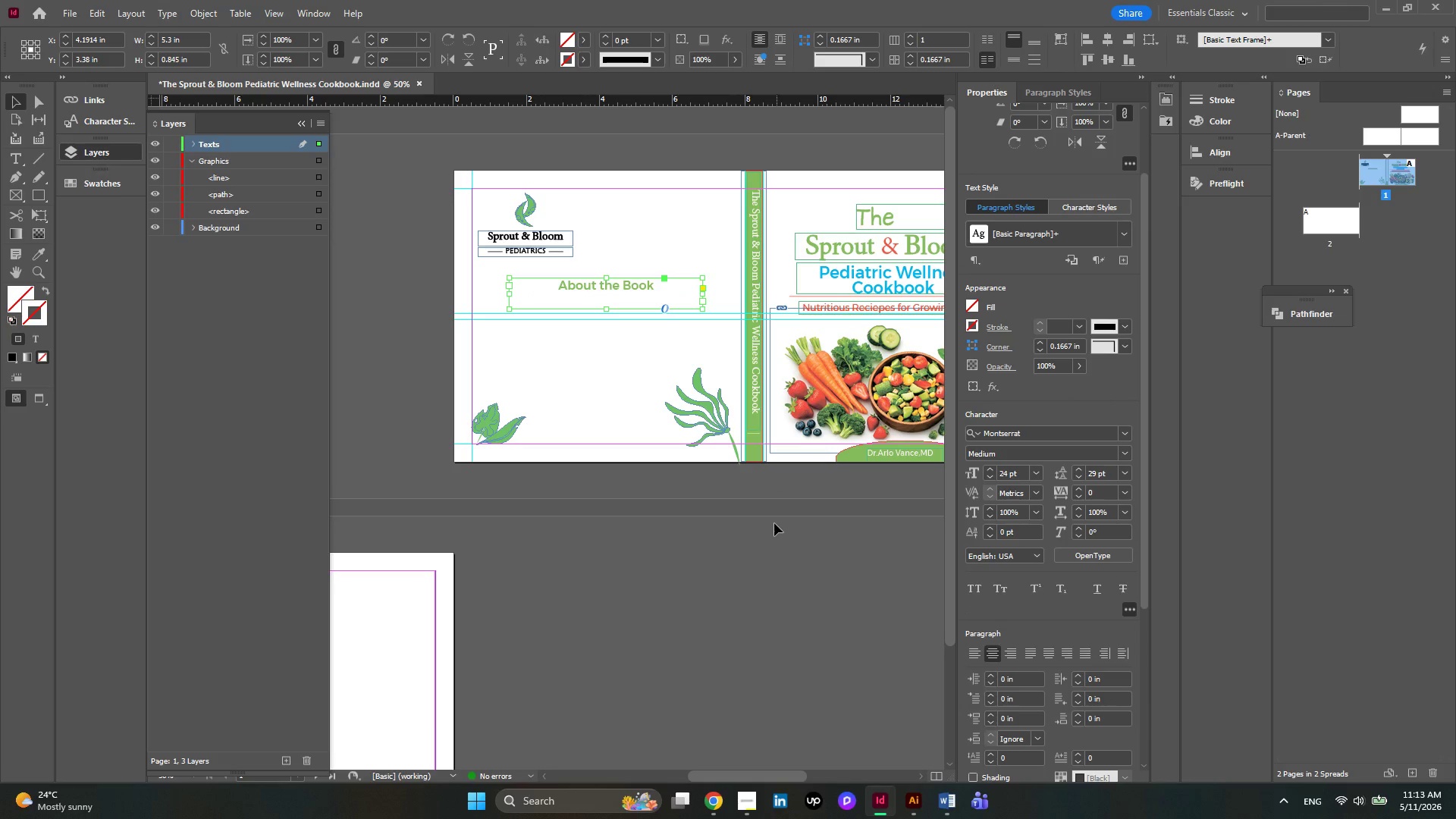 
left_click([744, 550])
 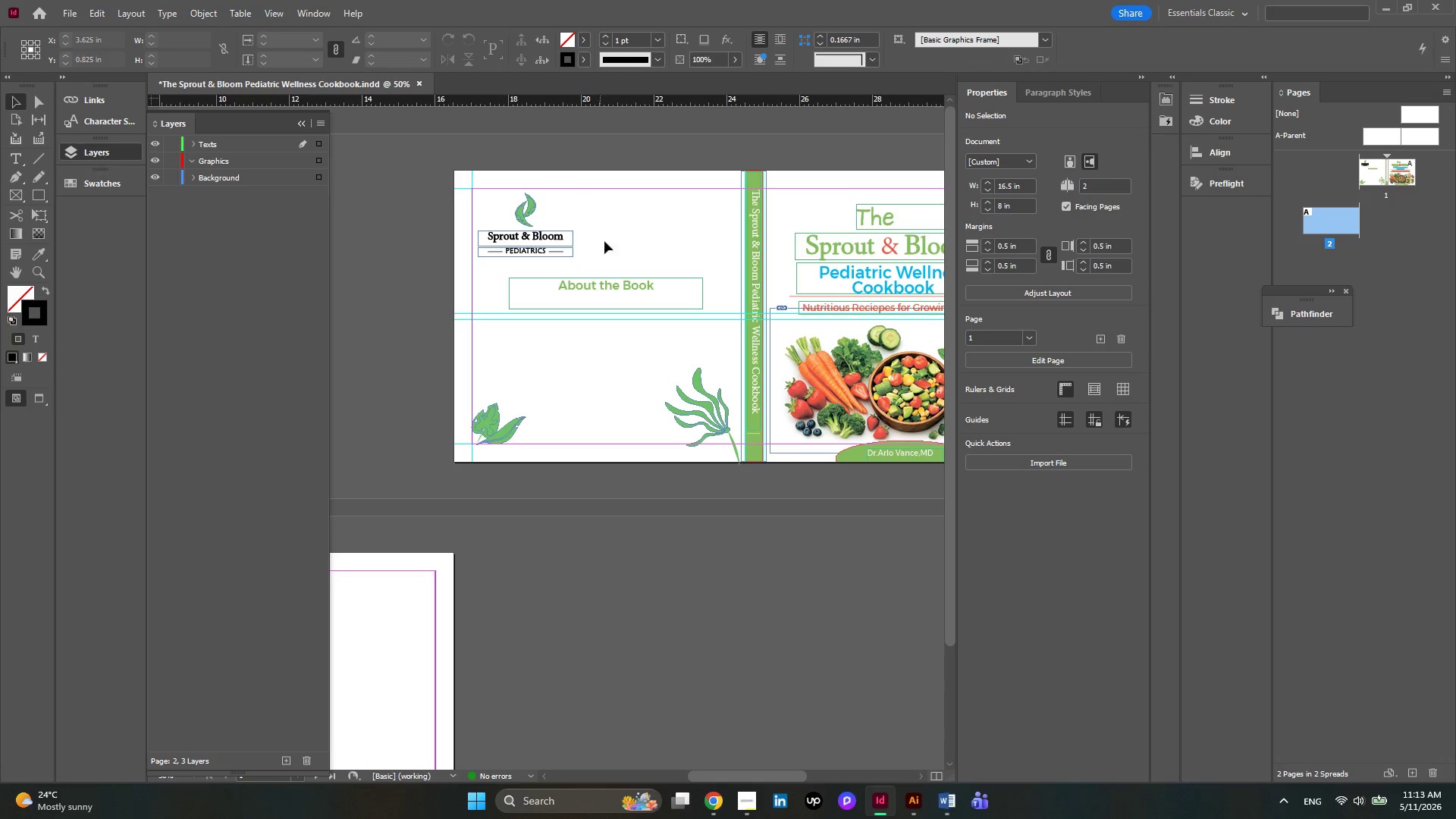 
left_click([618, 287])
 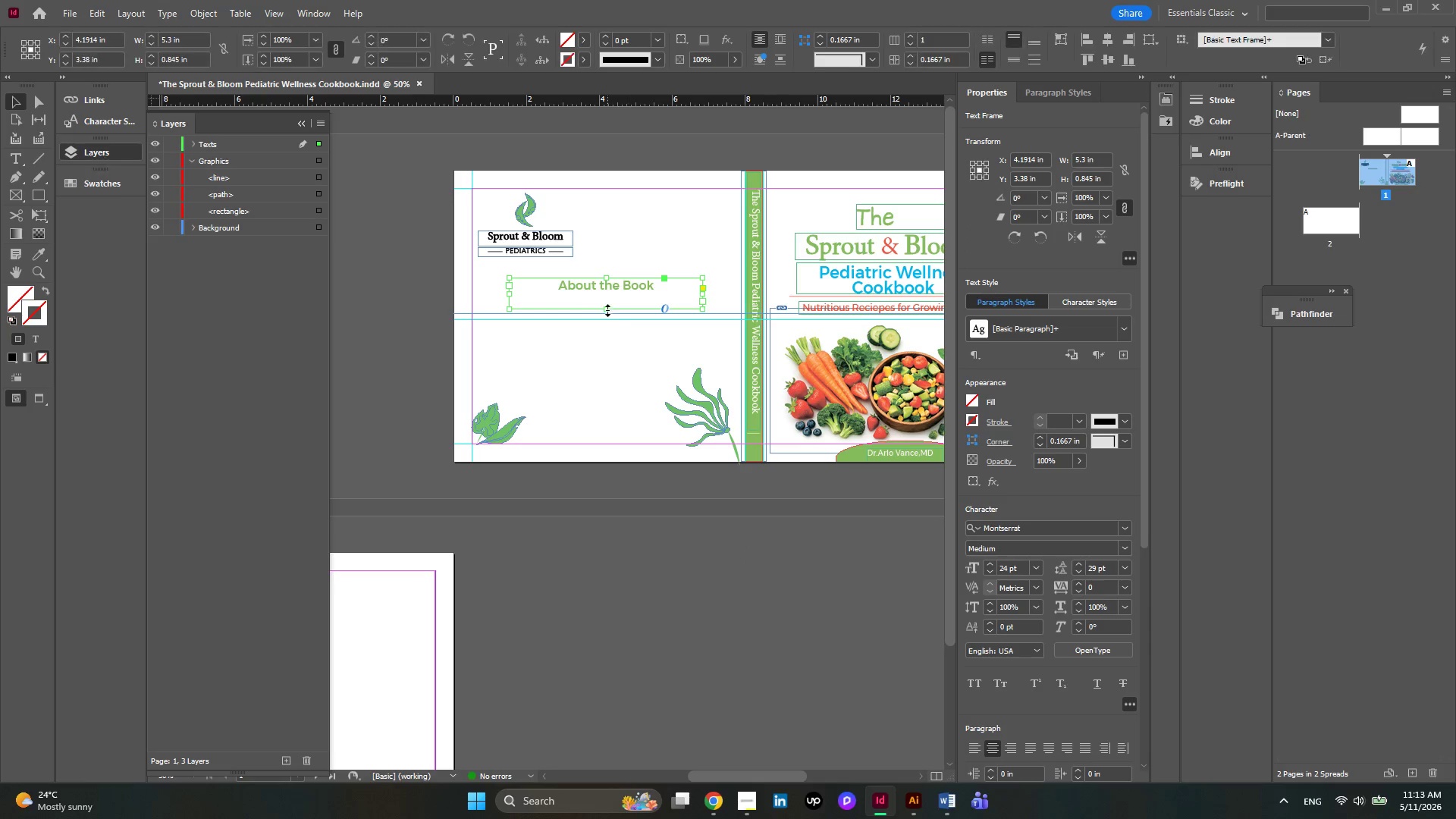 
left_click_drag(start_coordinate=[607, 310], to_coordinate=[607, 297])
 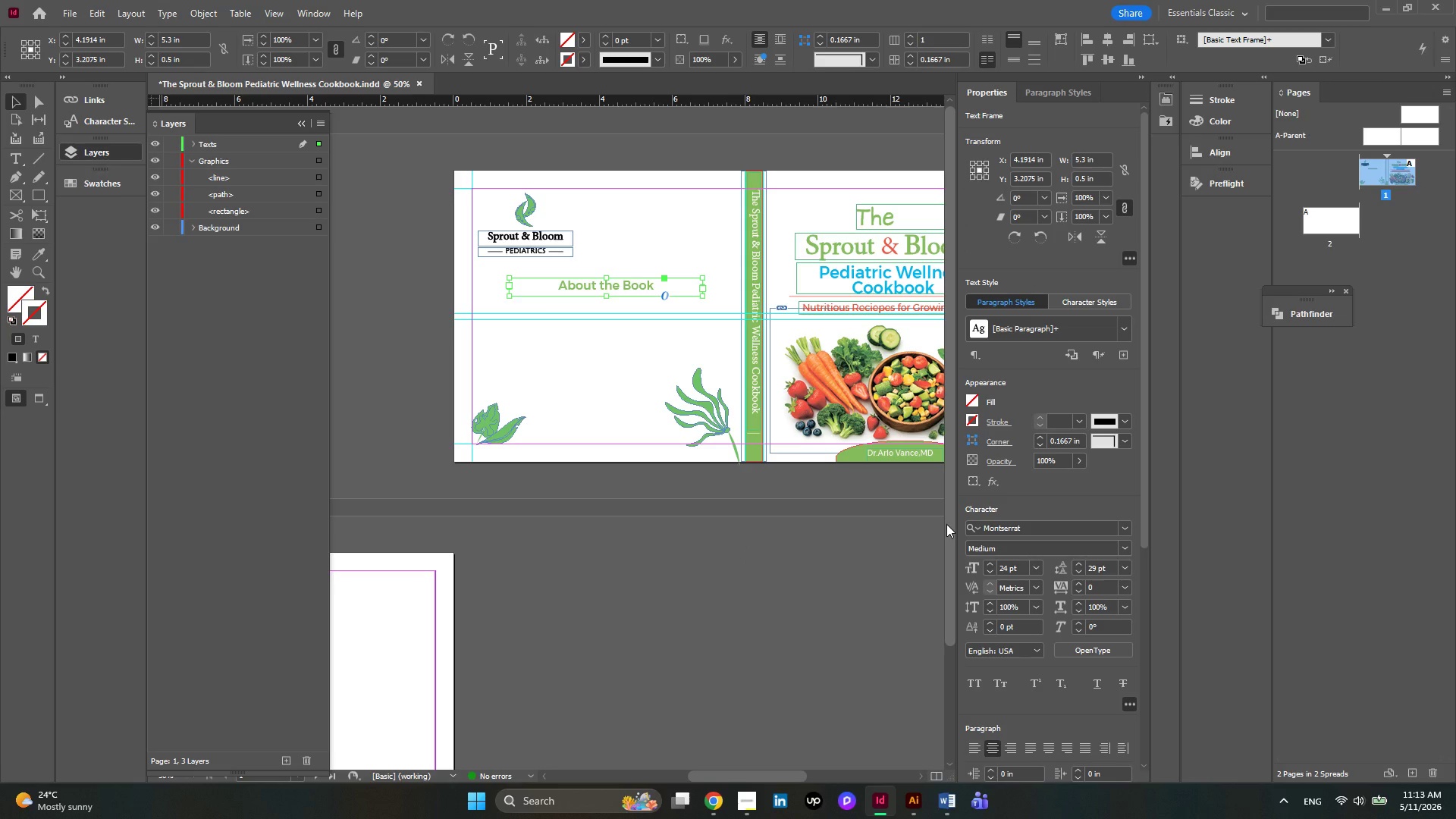 
wait(11.53)
 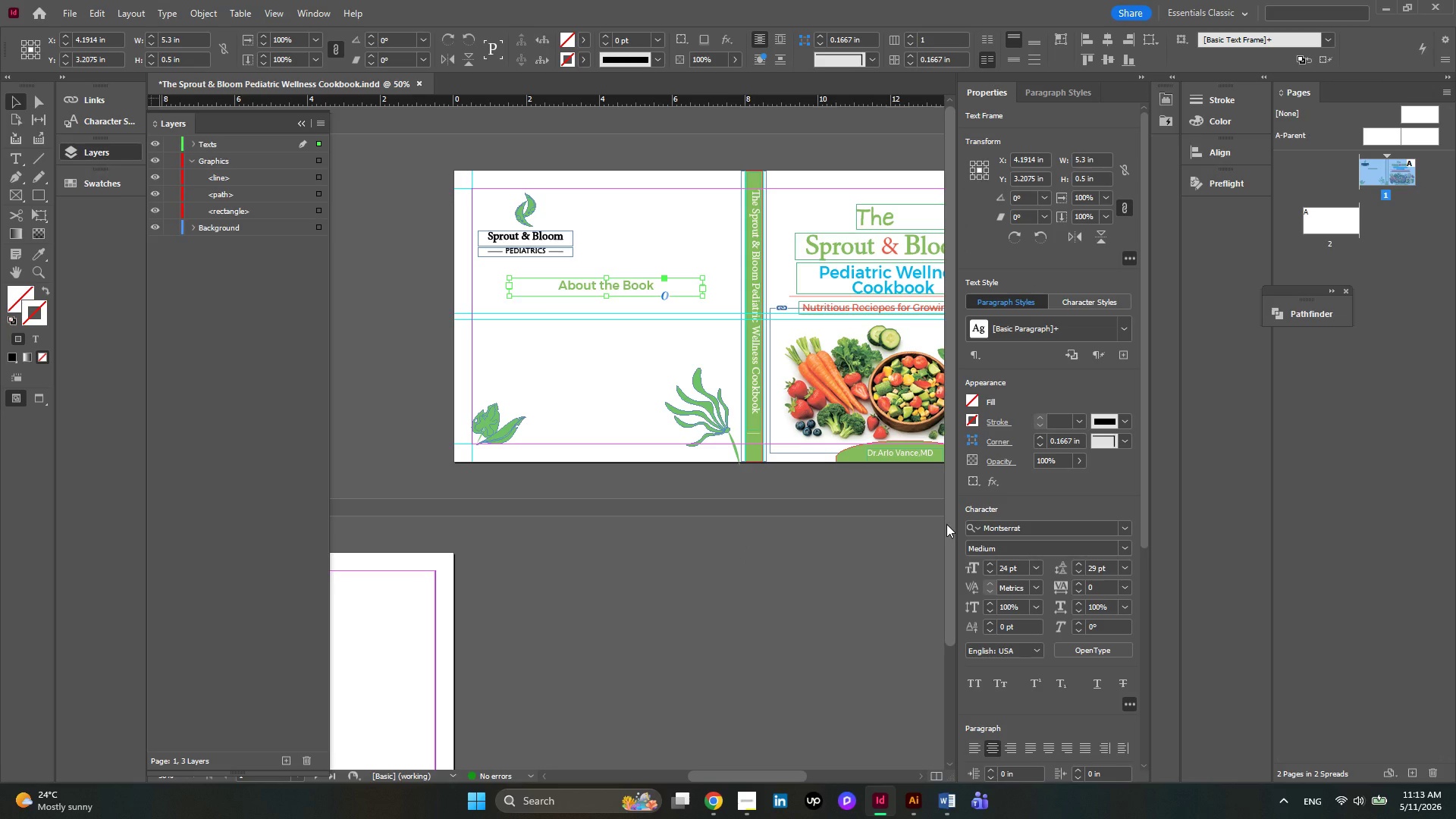 
left_click([921, 805])
 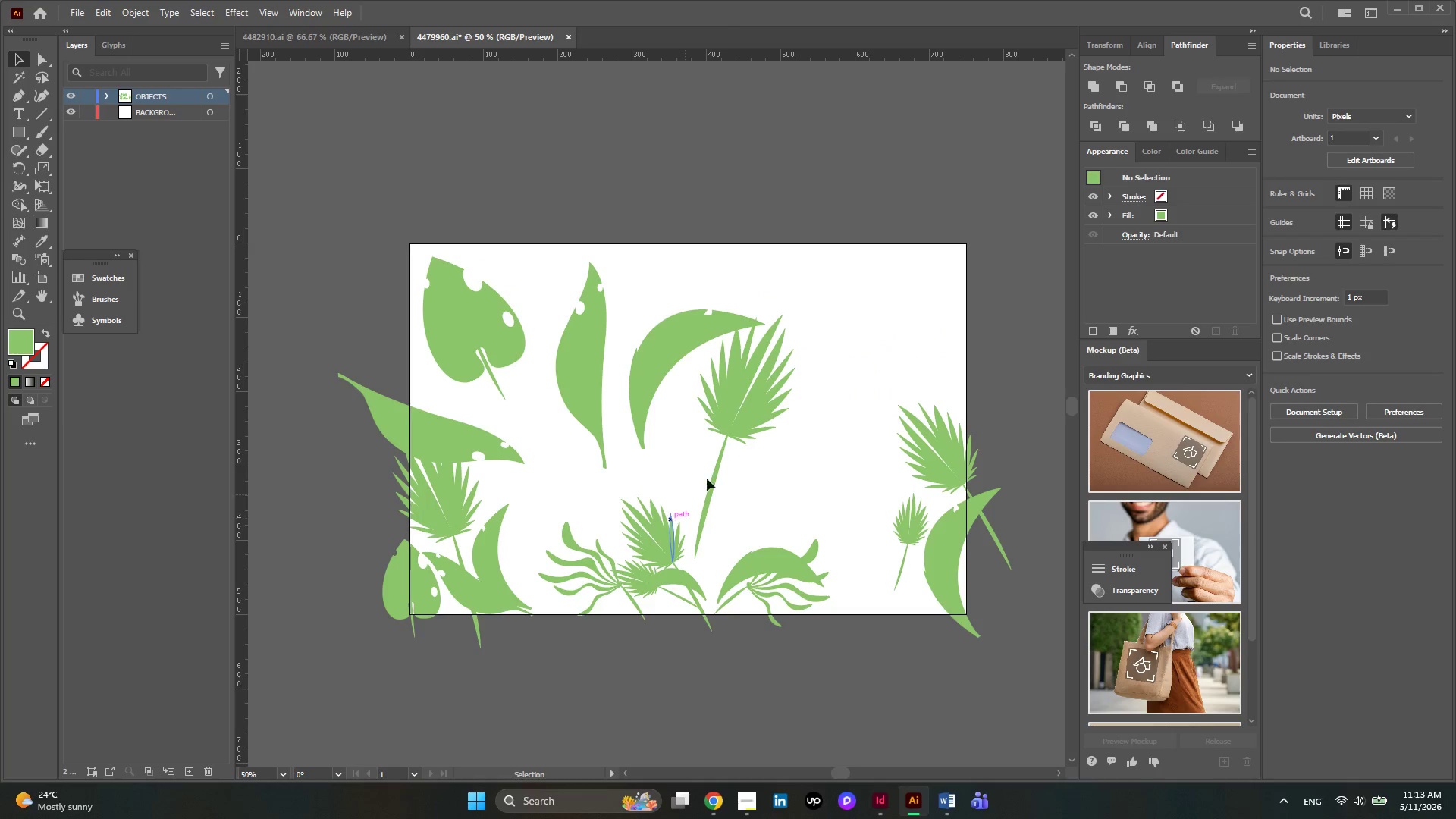 
left_click([736, 422])
 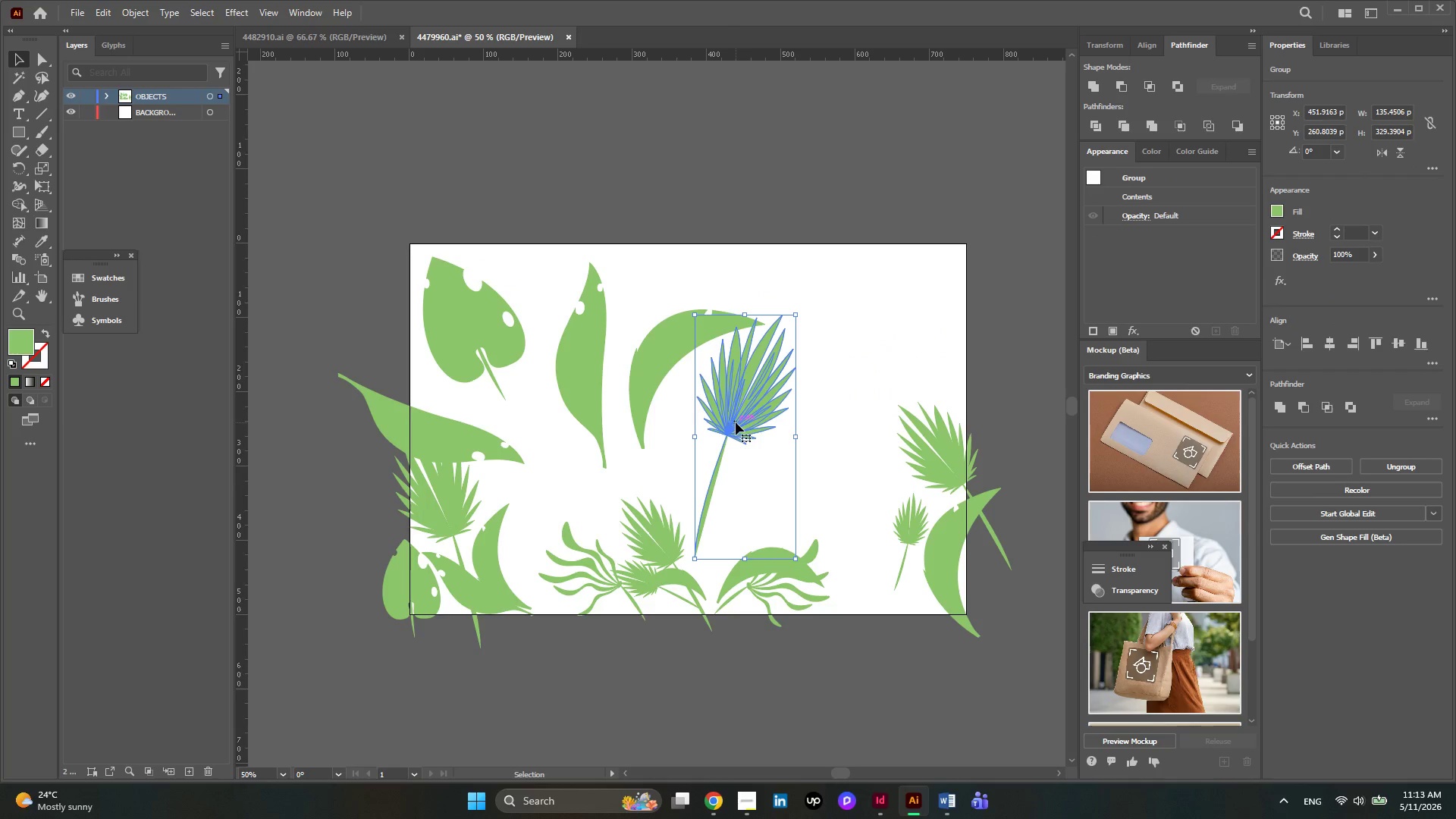 
key(Control+X)
 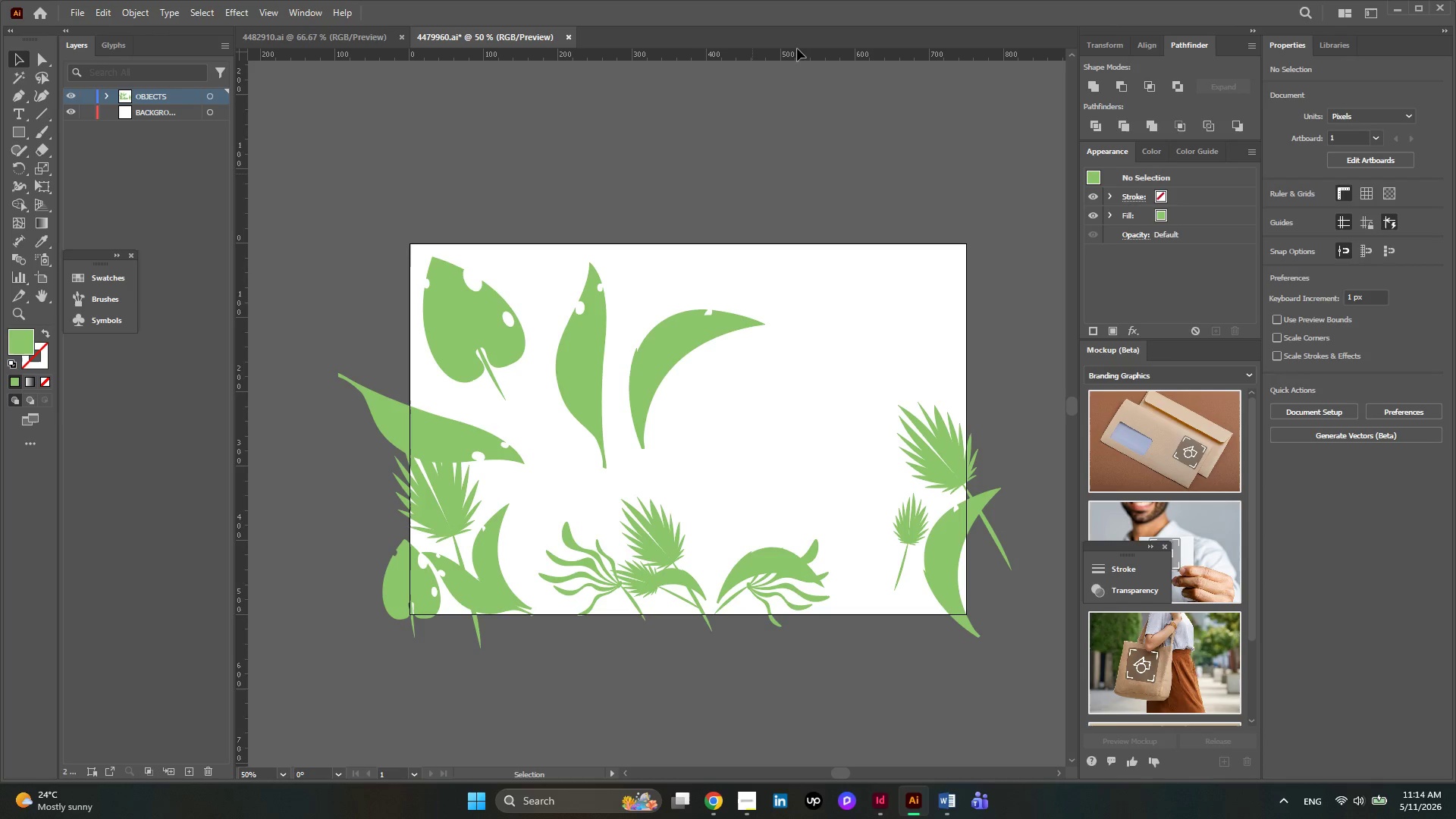 
left_click([1401, 6])
 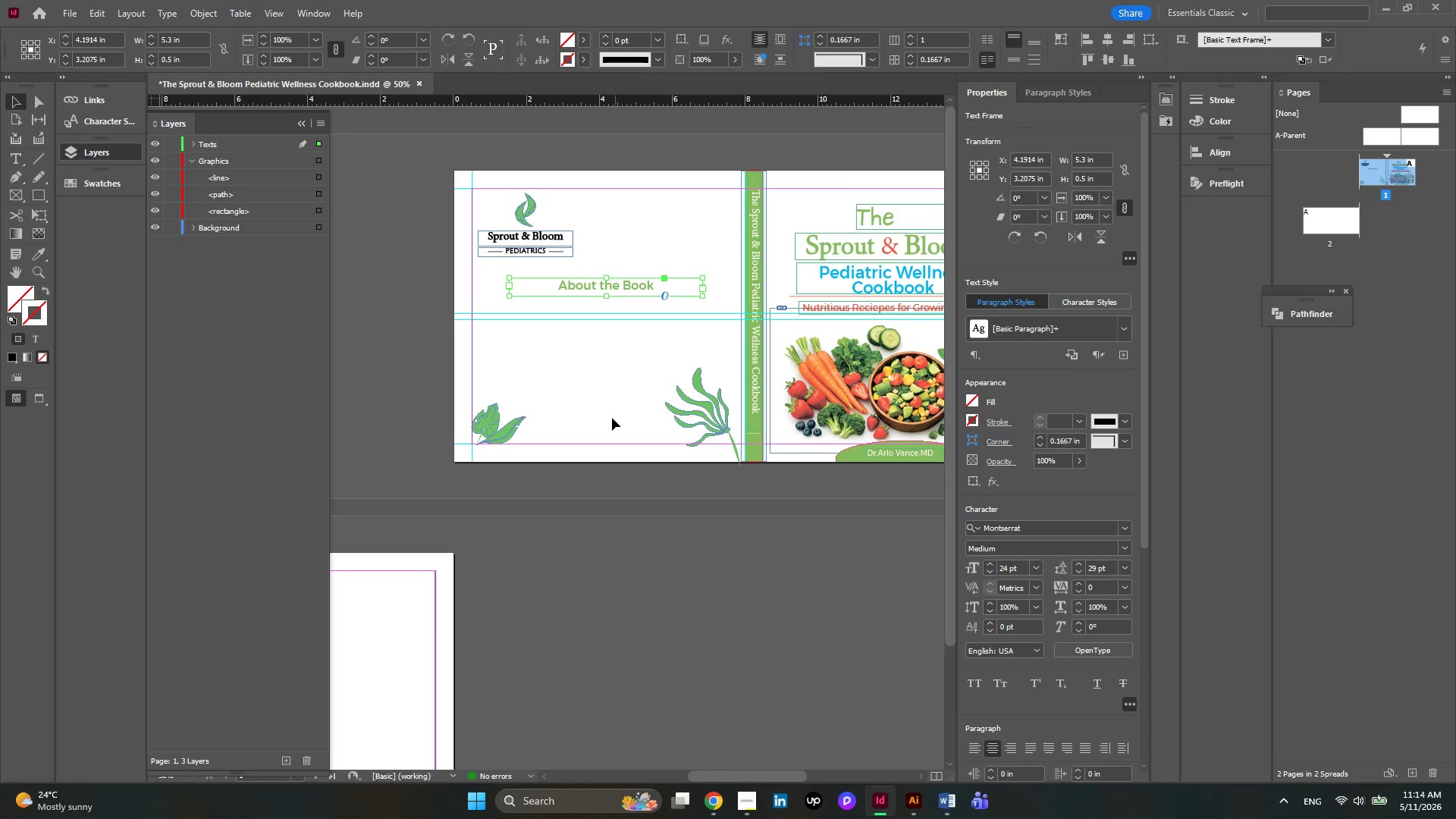 
key(Control+V)
 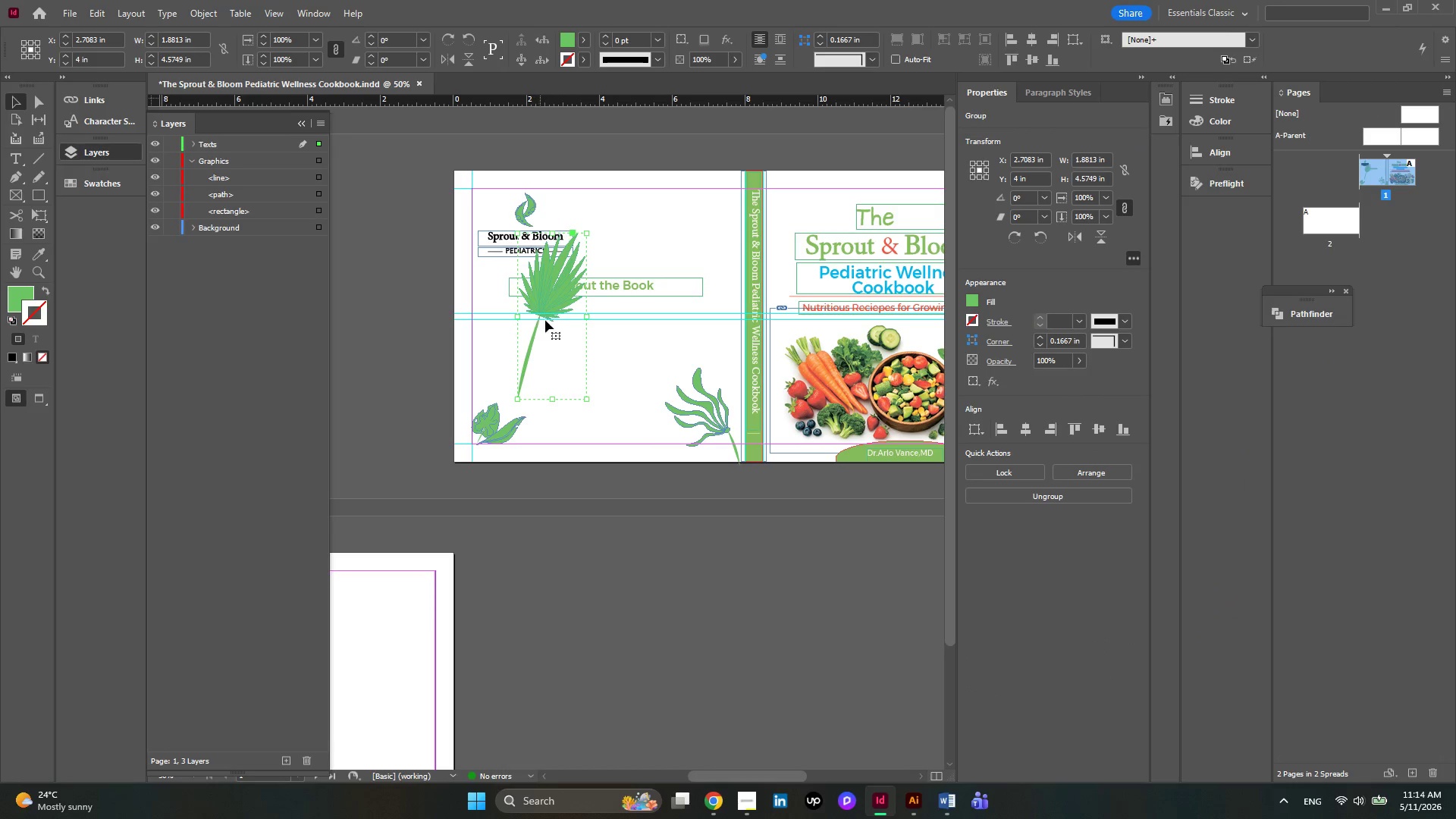 
left_click_drag(start_coordinate=[556, 293], to_coordinate=[625, 425])
 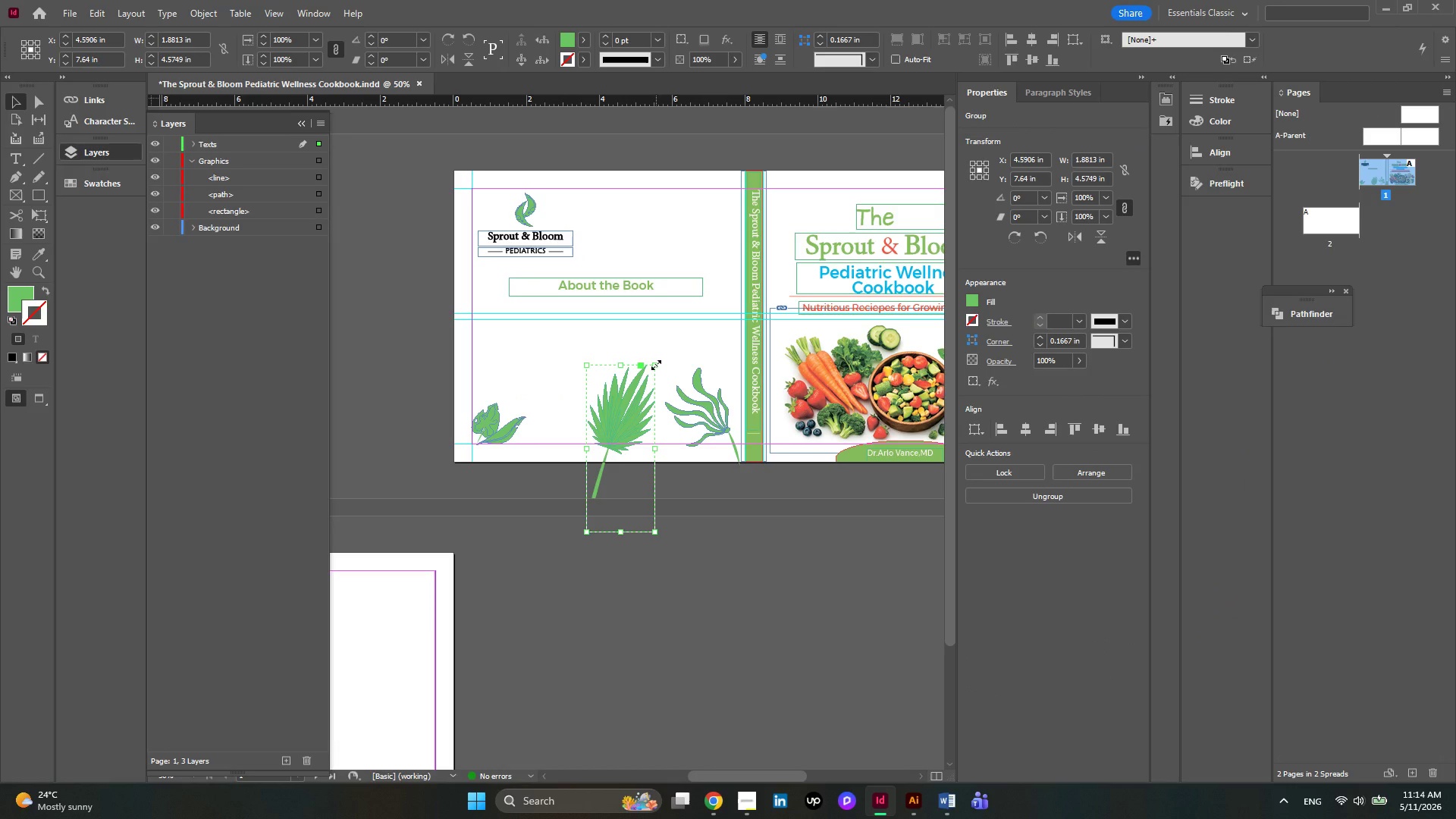 
hold_key(key=ShiftLeft, duration=1.39)
left_click_drag(start_coordinate=[656, 365], to_coordinate=[639, 420])
 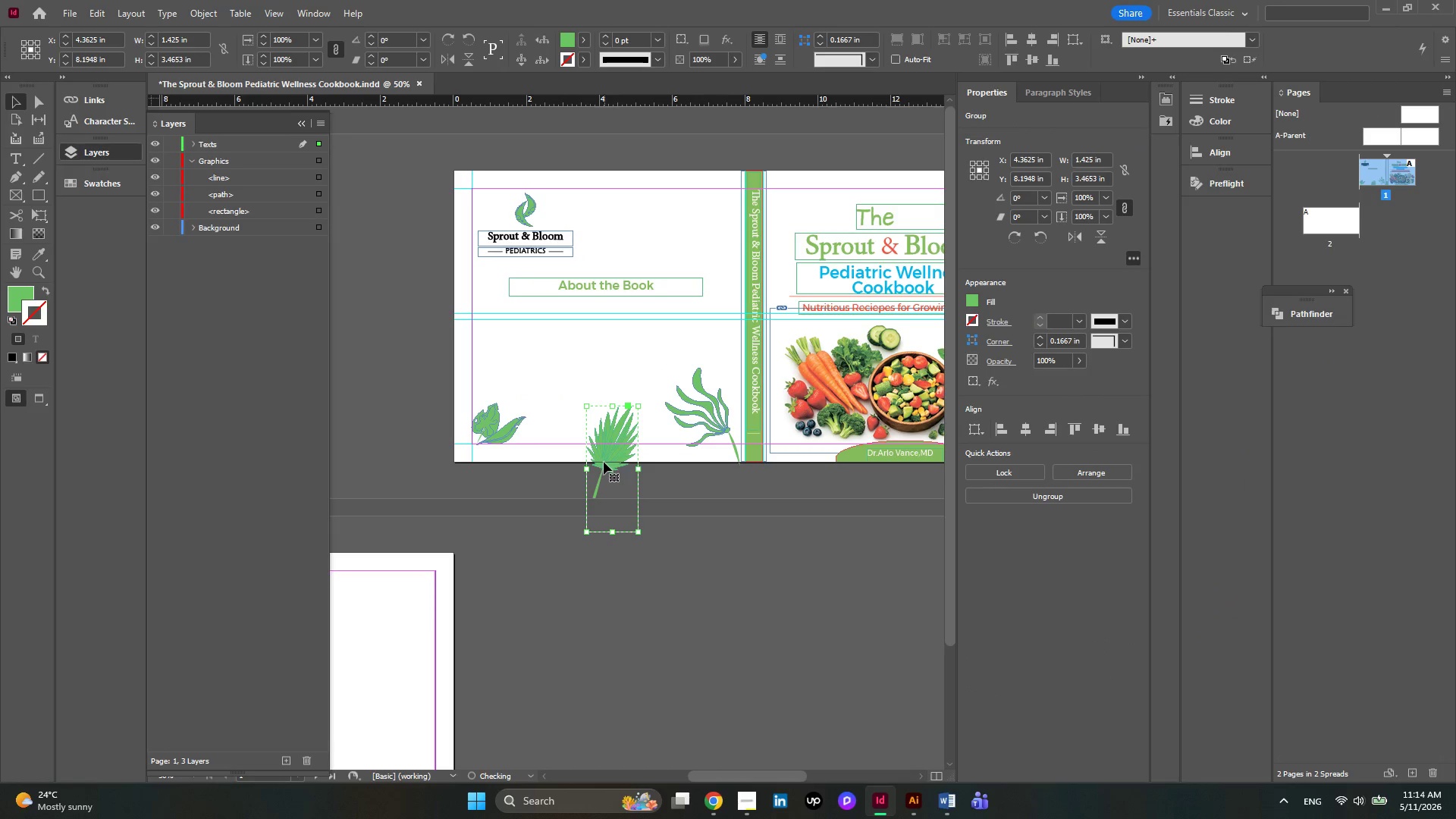 
left_click_drag(start_coordinate=[604, 462], to_coordinate=[565, 421])
 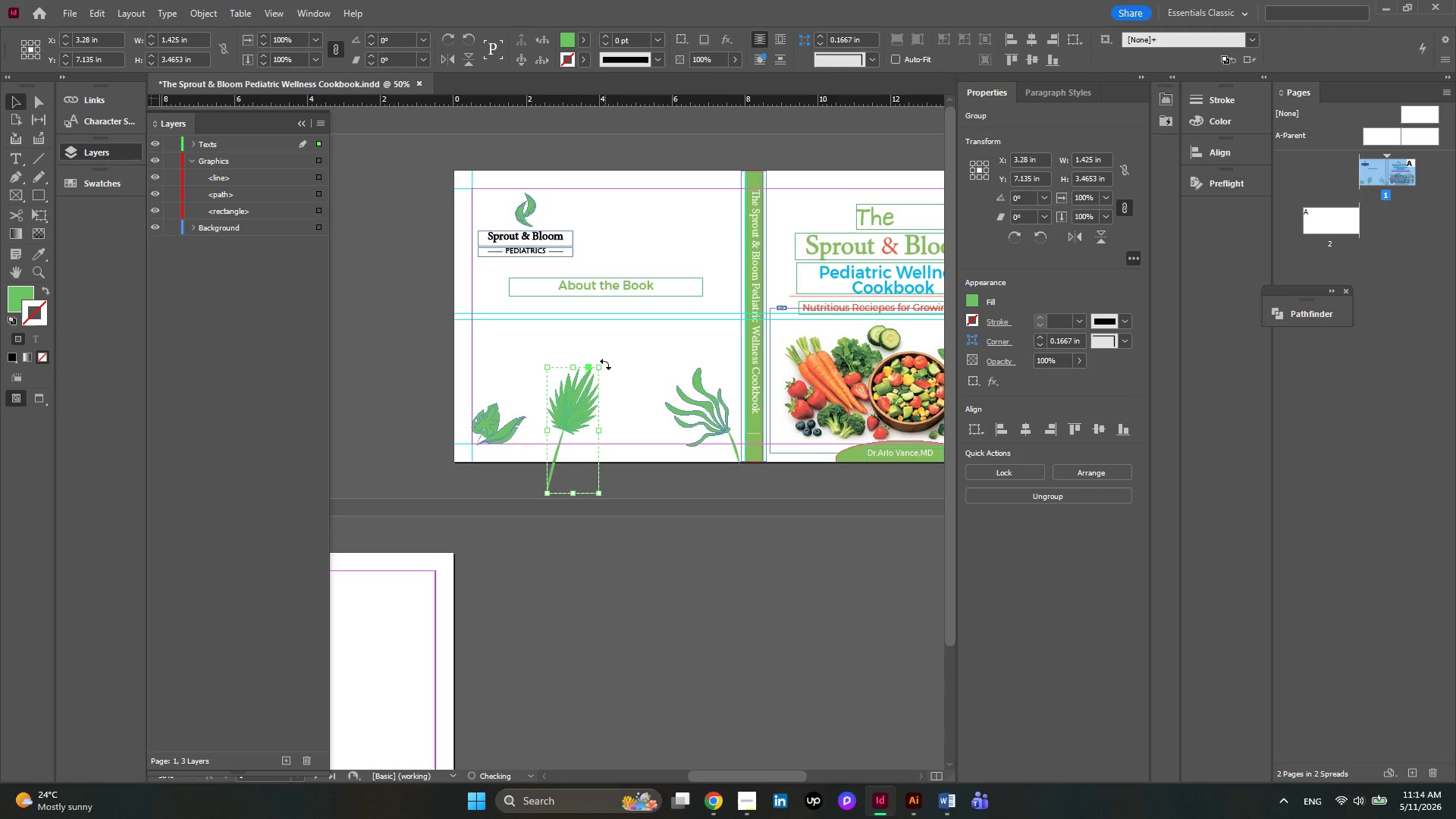 
left_click_drag(start_coordinate=[607, 361], to_coordinate=[617, 386])
 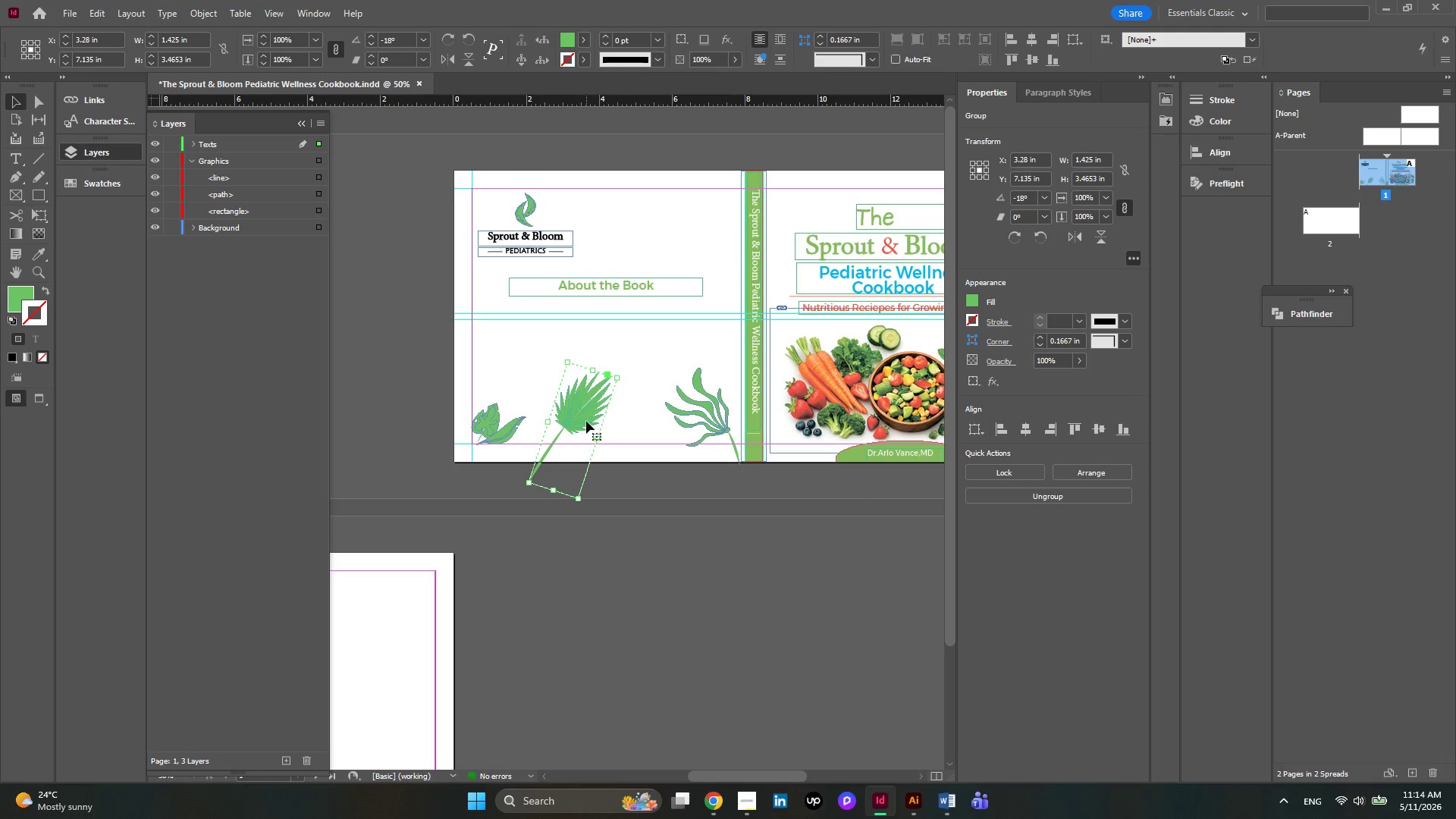 
left_click_drag(start_coordinate=[586, 421], to_coordinate=[482, 411])
 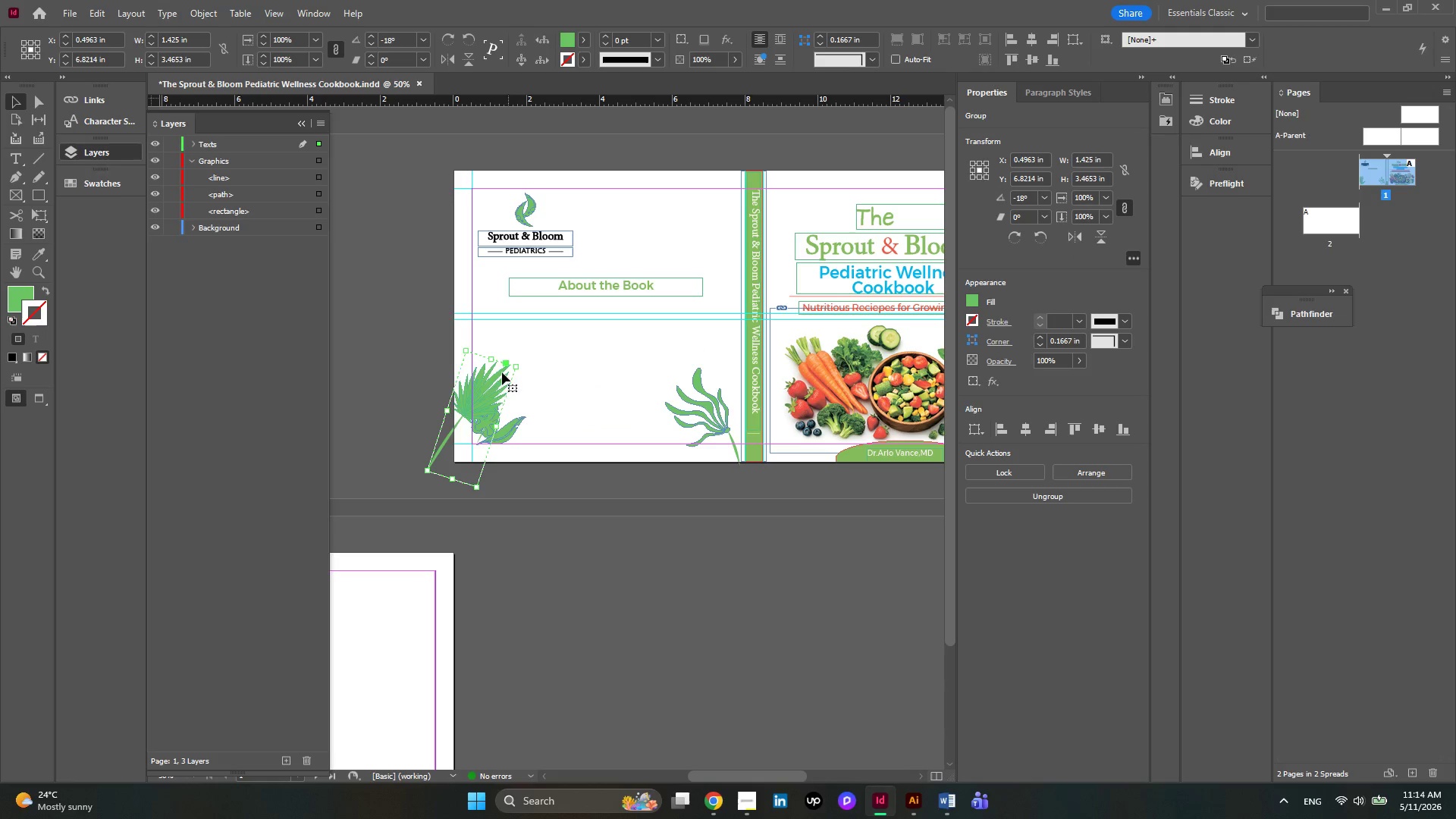 
left_click_drag(start_coordinate=[488, 384], to_coordinate=[529, 378])
 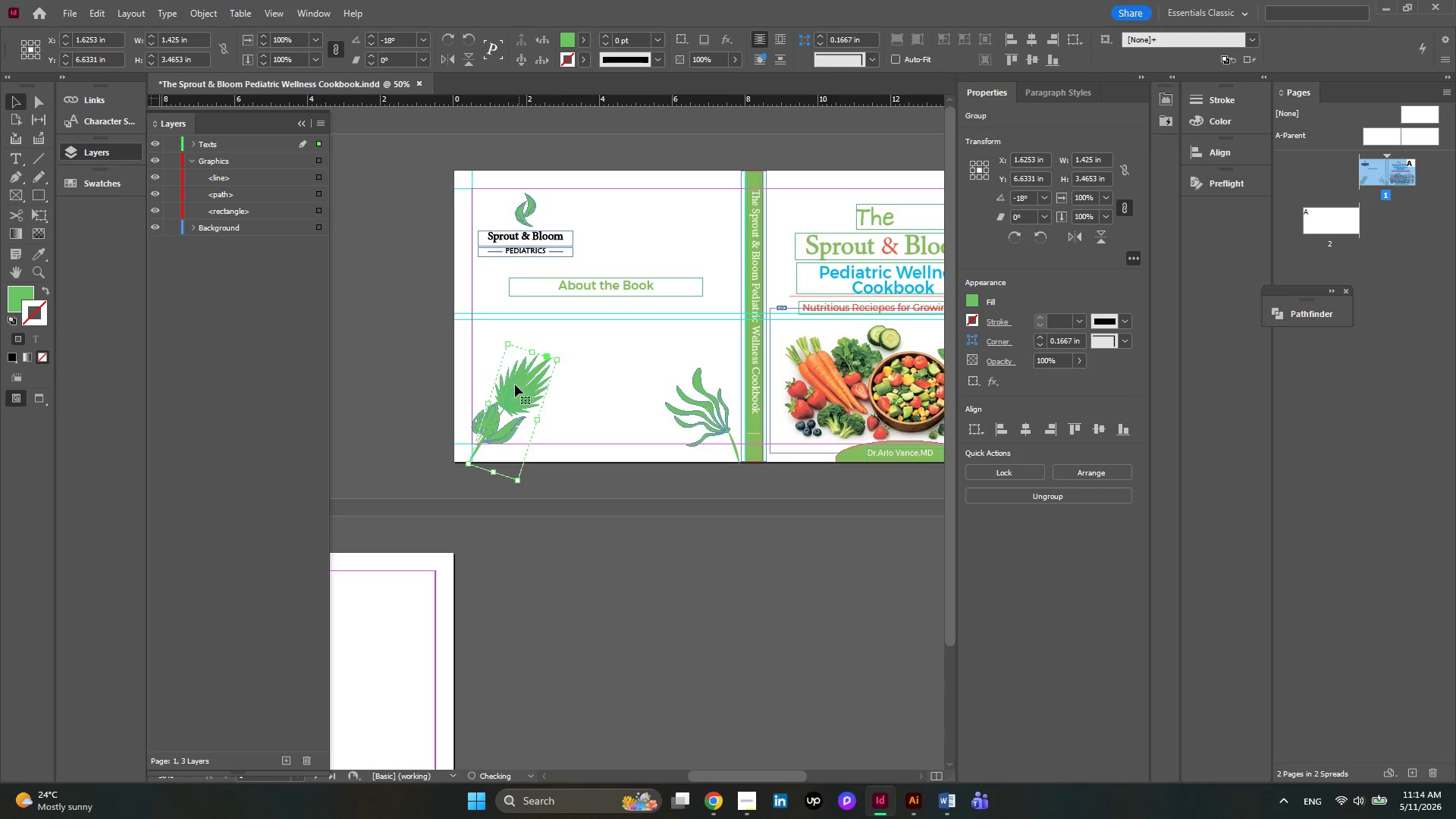 
left_click_drag(start_coordinate=[515, 384], to_coordinate=[530, 368])
 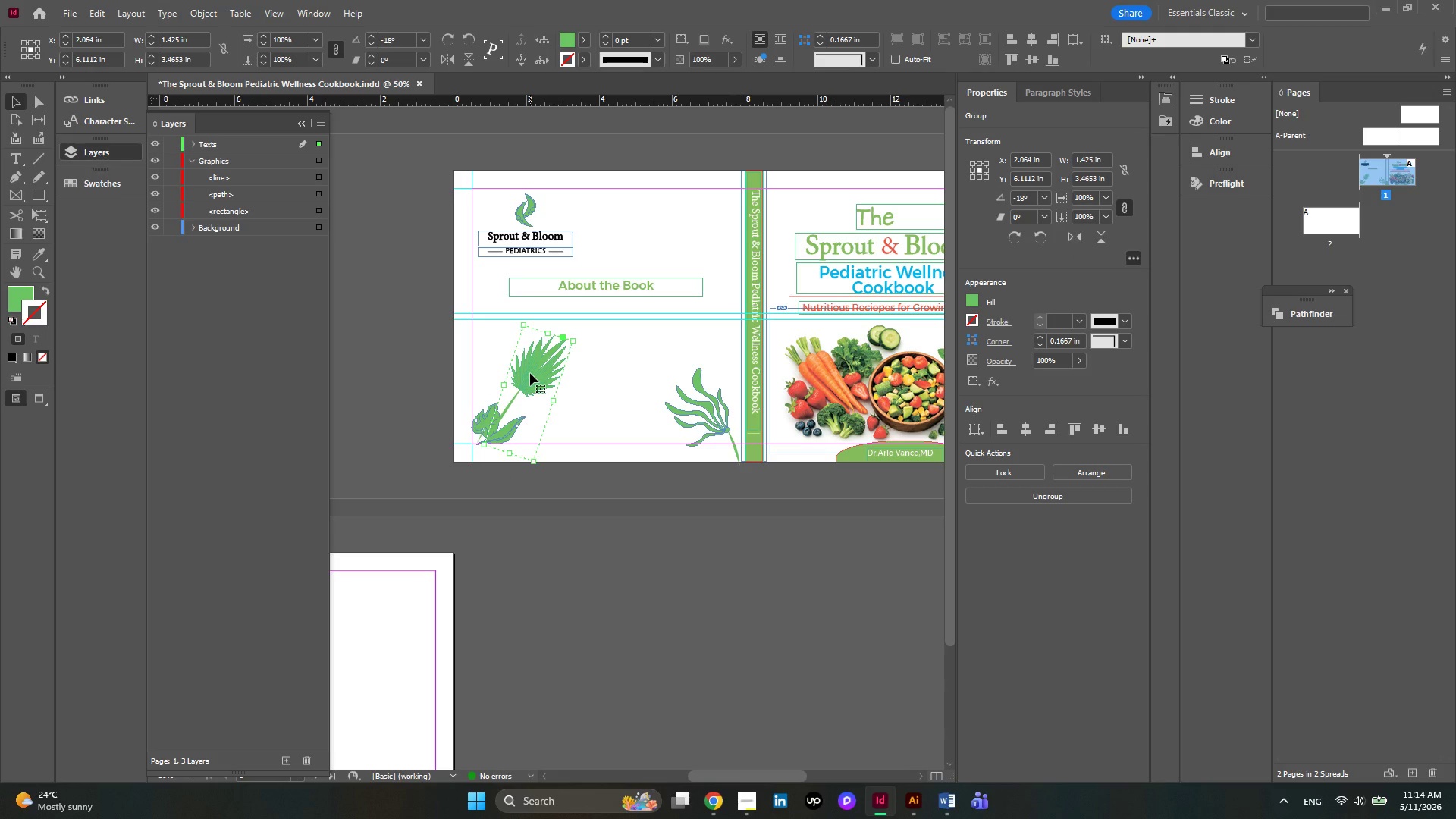 
left_click_drag(start_coordinate=[530, 373], to_coordinate=[494, 391])
 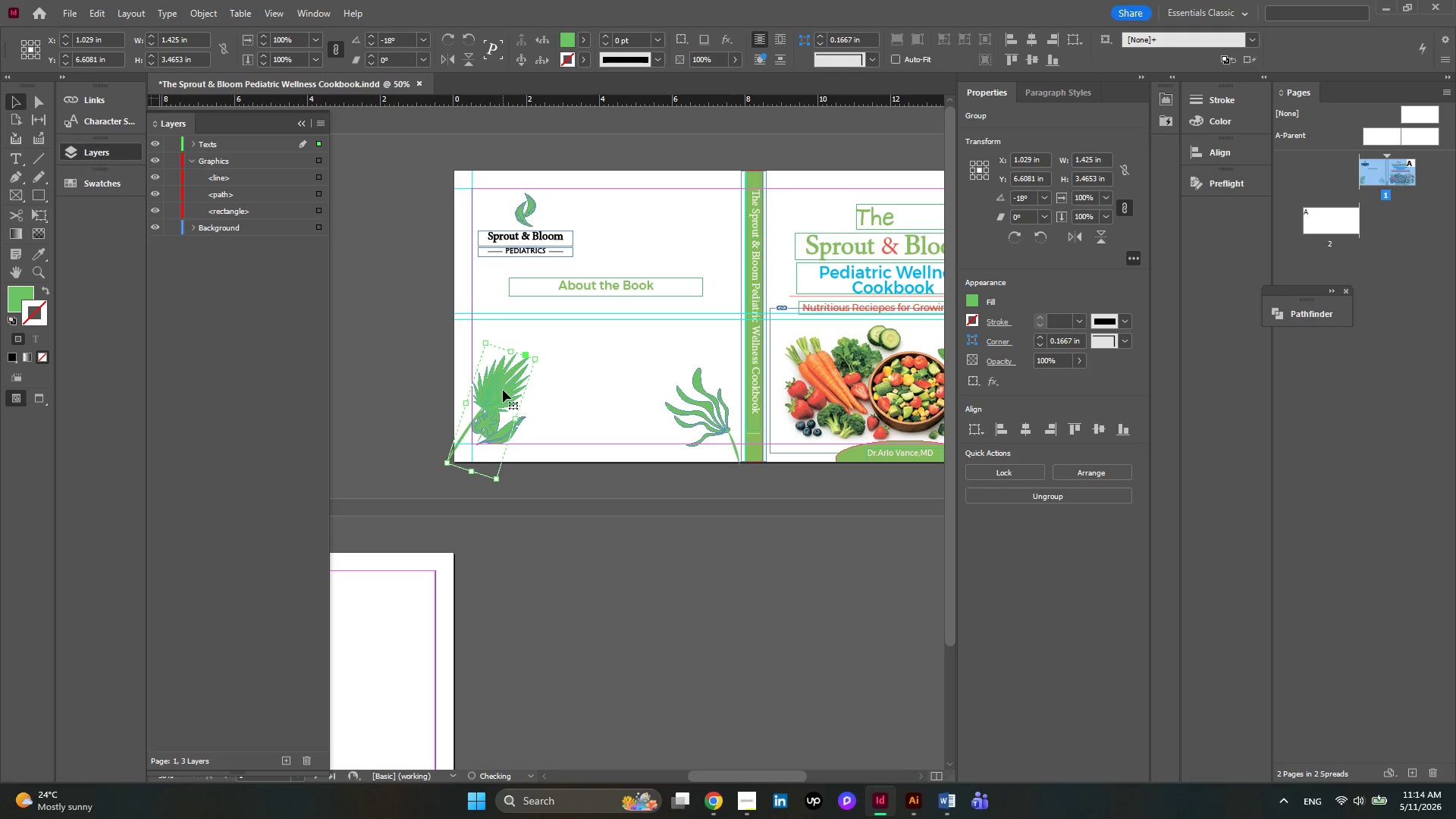 
left_click_drag(start_coordinate=[503, 390], to_coordinate=[503, 402])
 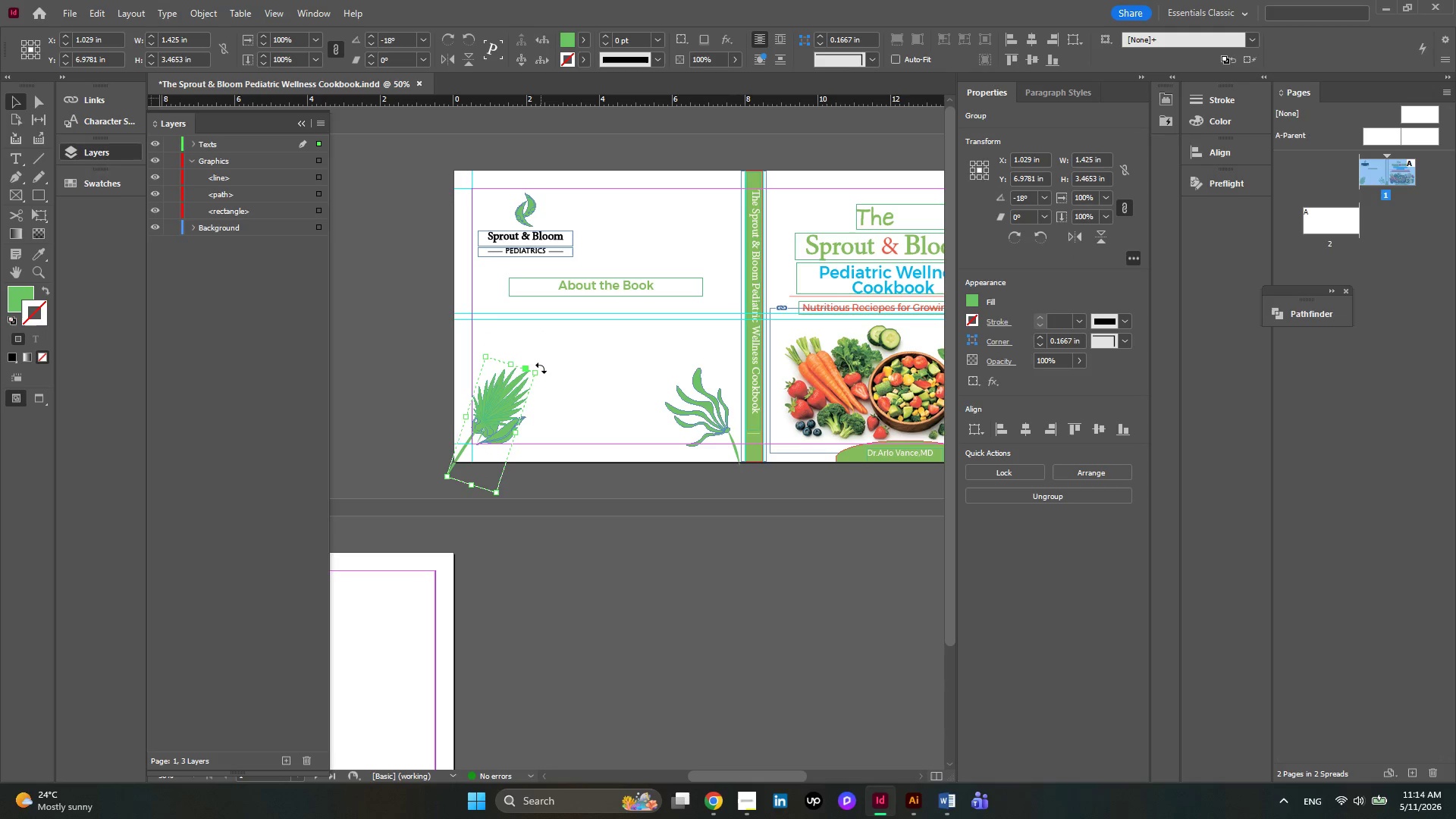 
left_click_drag(start_coordinate=[541, 368], to_coordinate=[531, 355])
 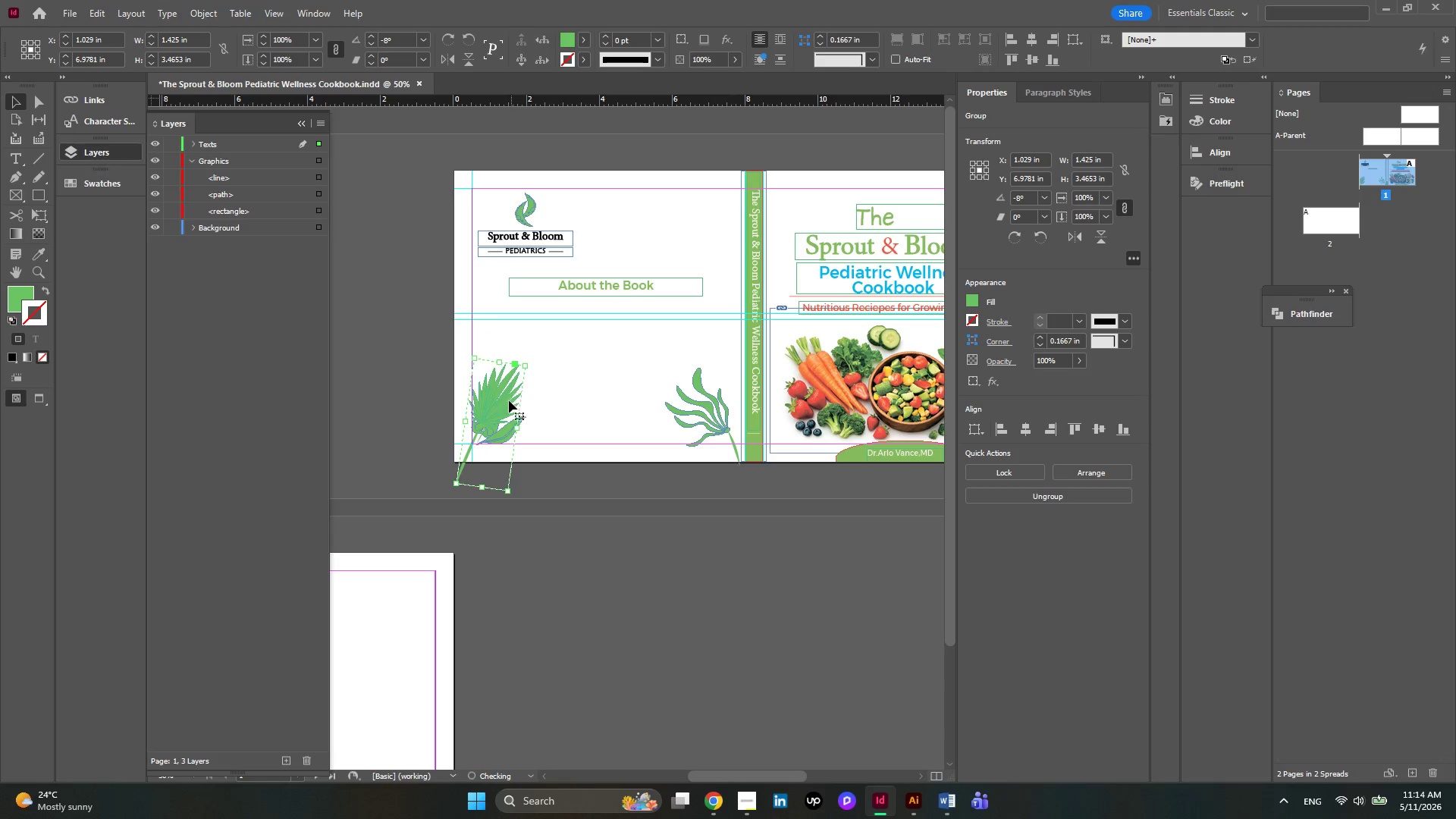 
left_click_drag(start_coordinate=[508, 401], to_coordinate=[495, 382])
 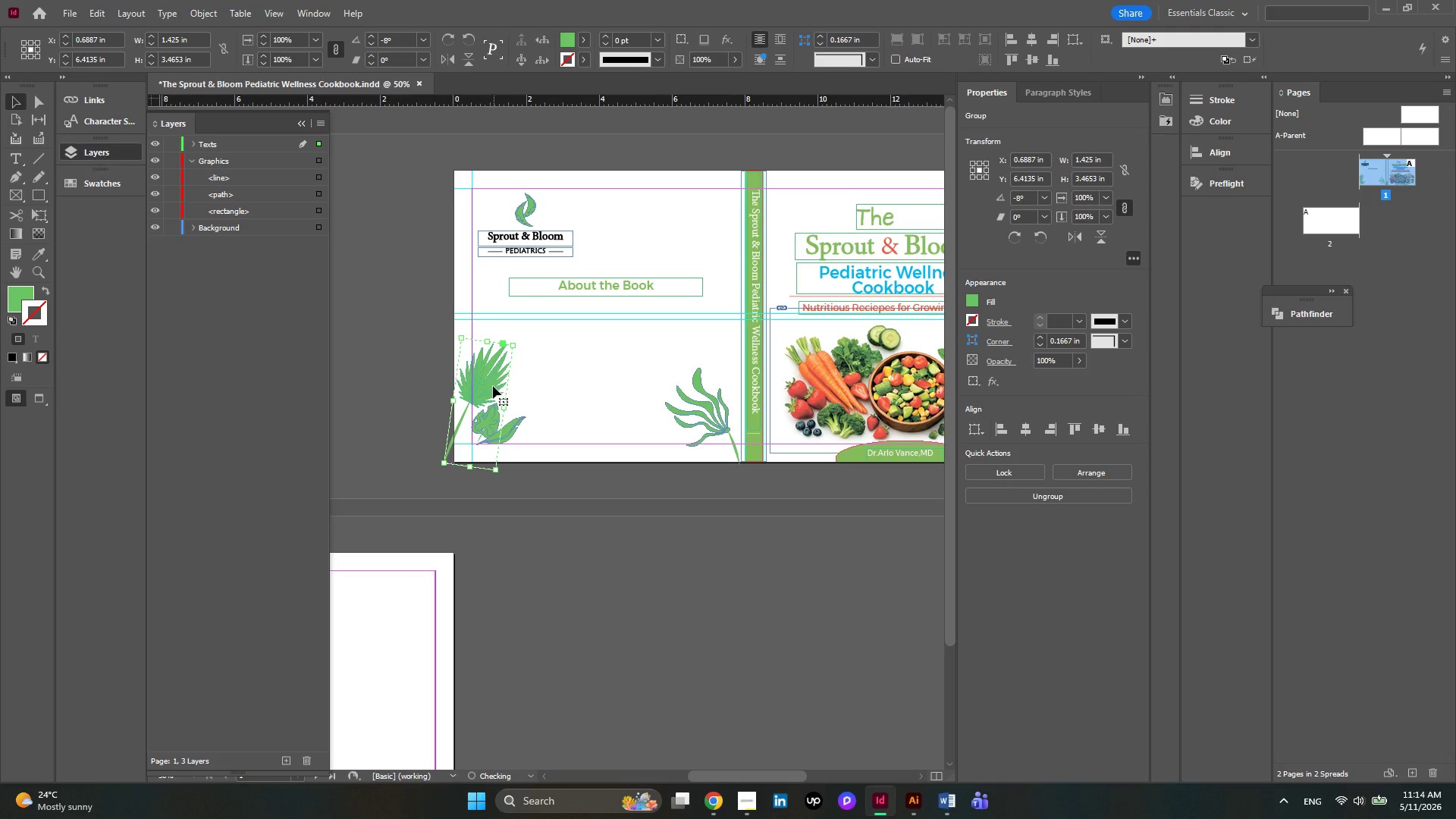 
left_click_drag(start_coordinate=[489, 386], to_coordinate=[494, 374])
 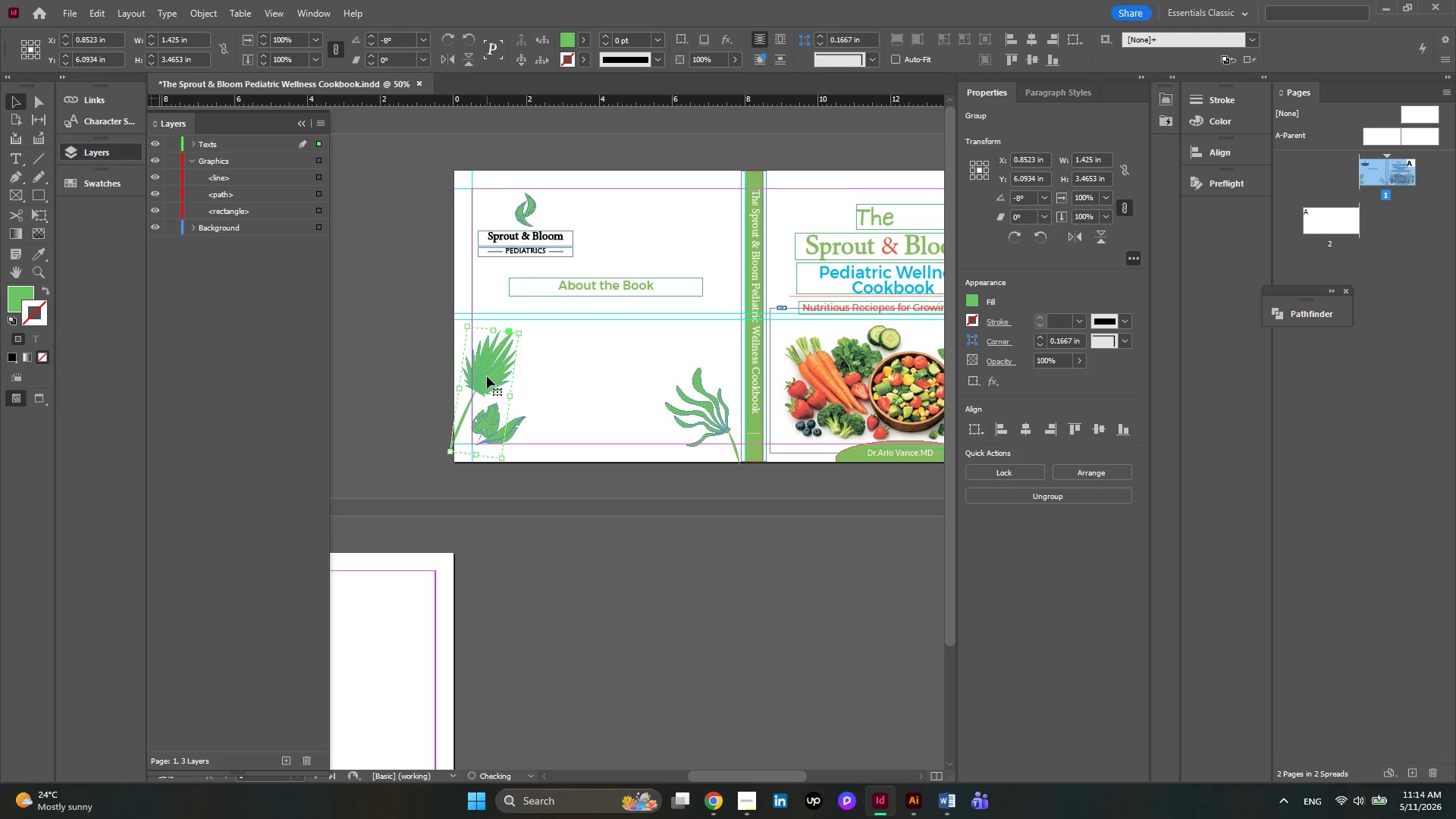 
left_click_drag(start_coordinate=[487, 376], to_coordinate=[491, 381])
 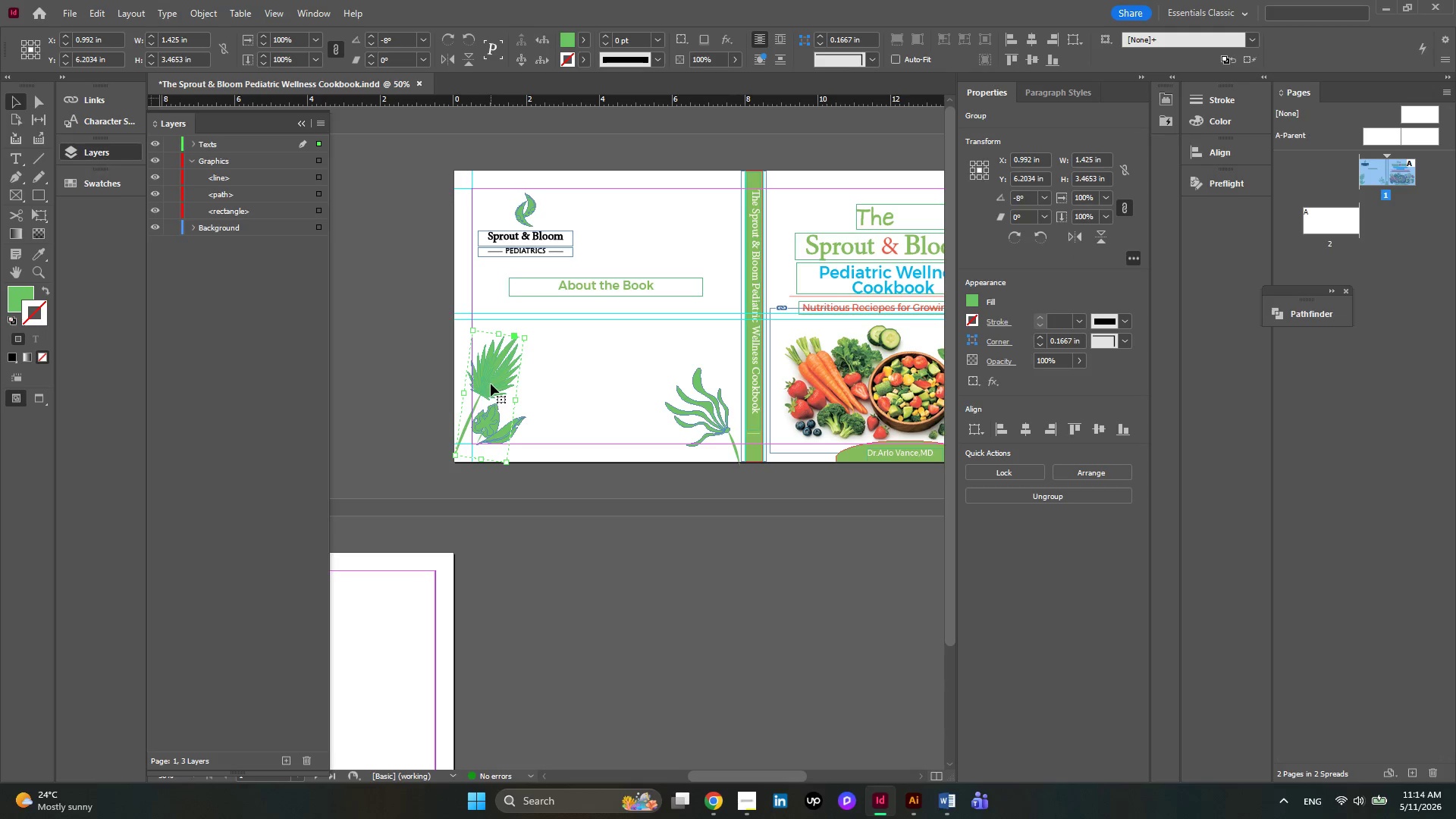 
left_click([566, 387])
 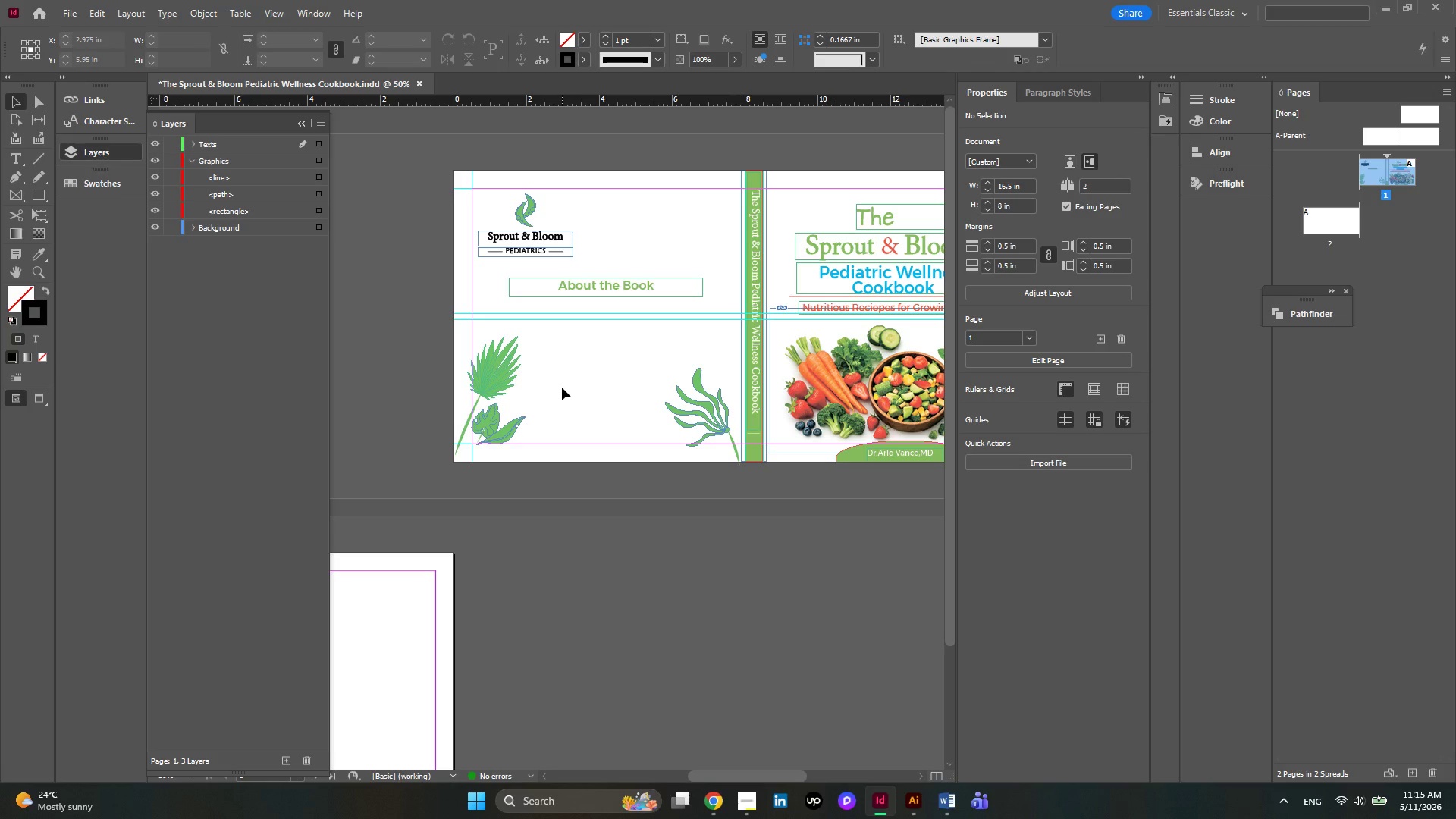 
wait(29.33)
 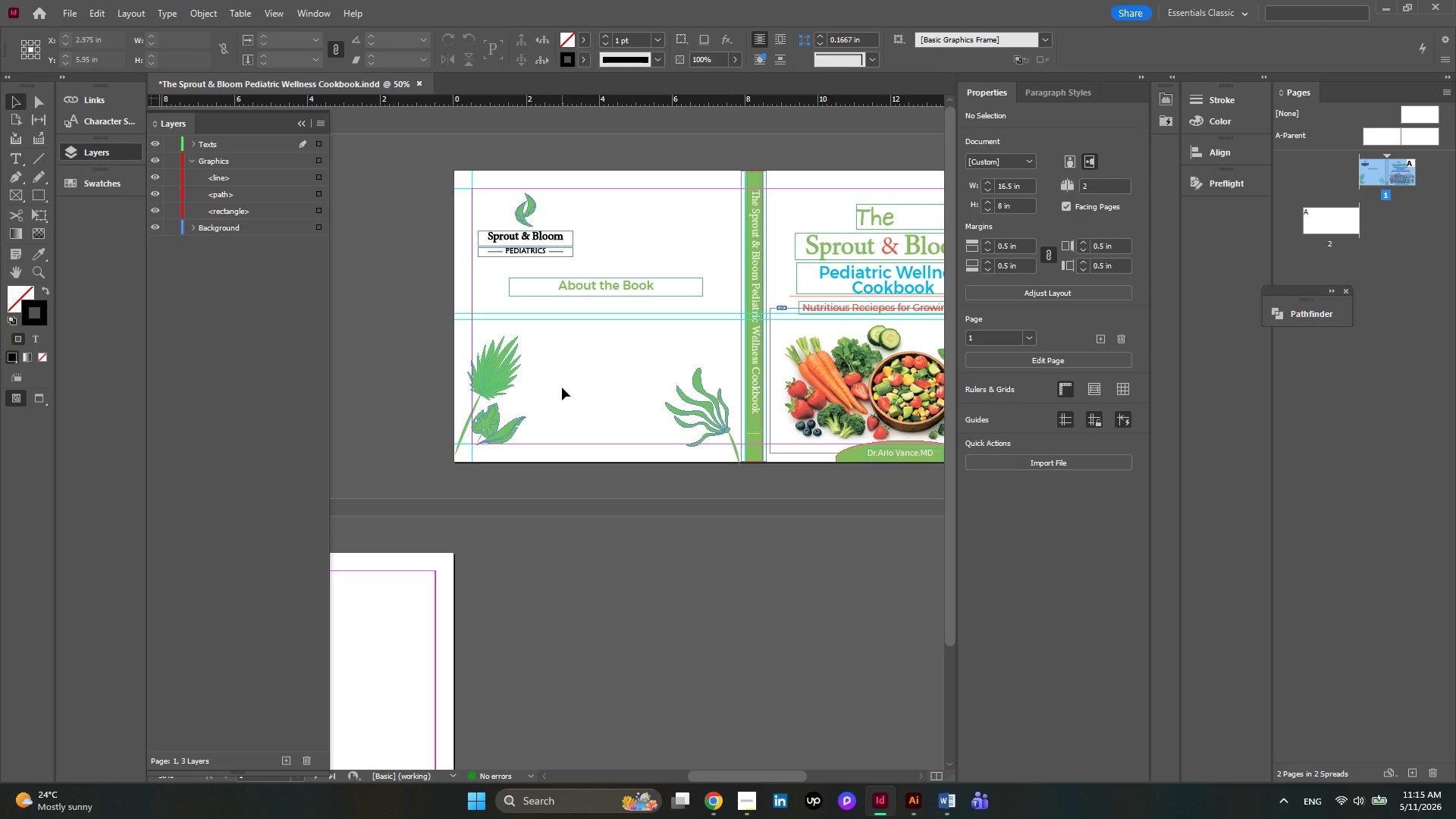 
hold_key(key=AltLeft, duration=0.47)
scroll: coordinate [591, 308], scroll_direction: up, amount: 2.0
 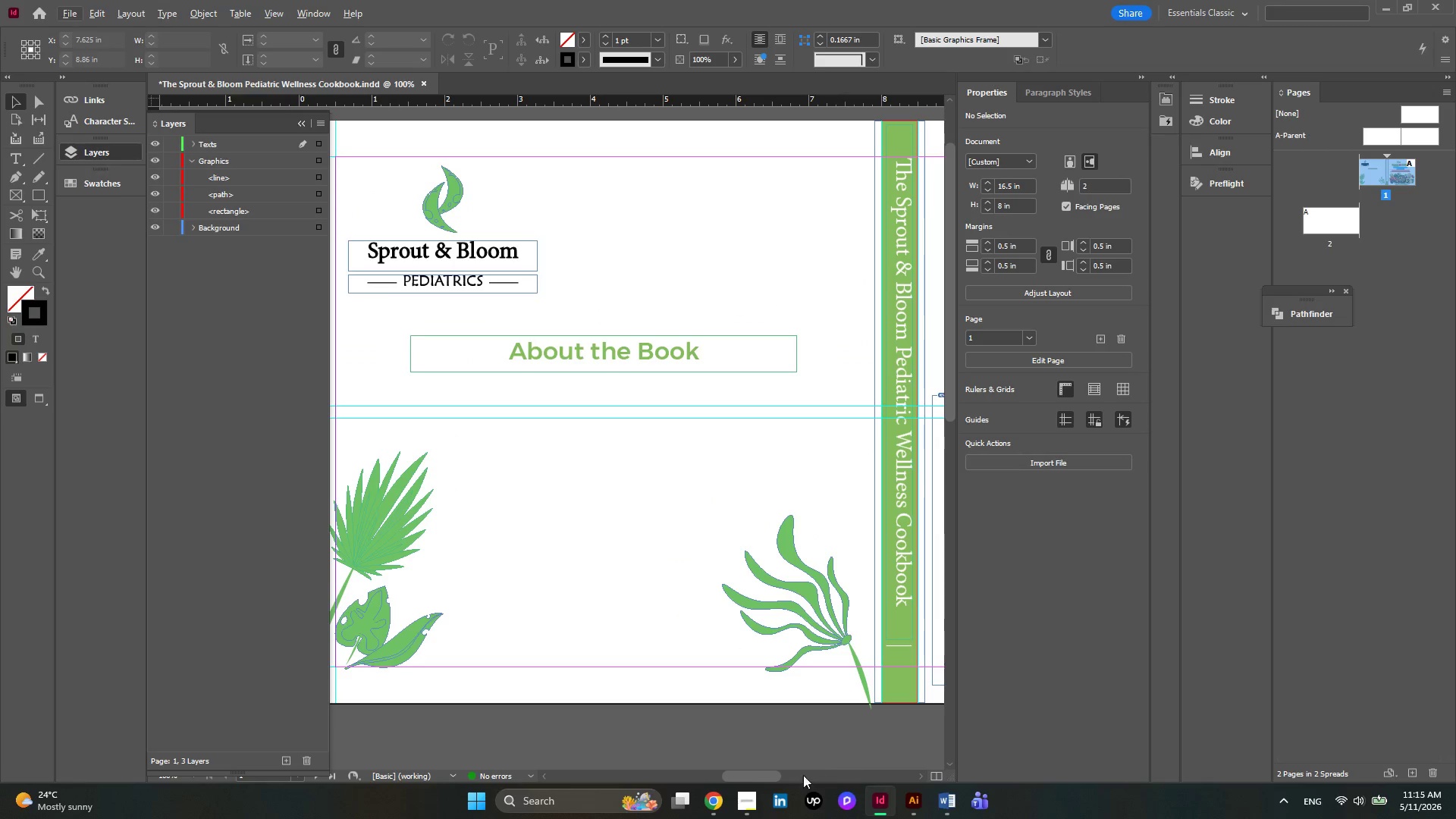 
left_click([748, 806])